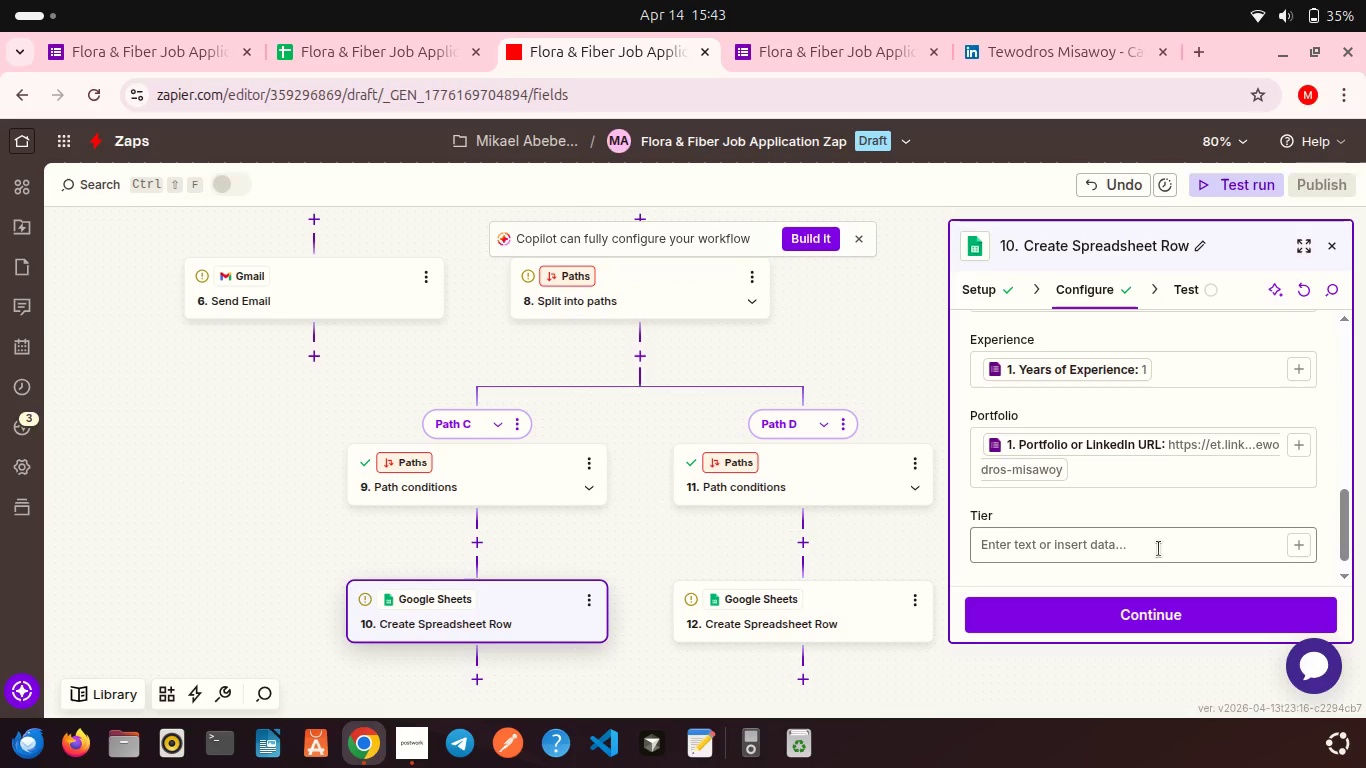 
left_click([1159, 549])
 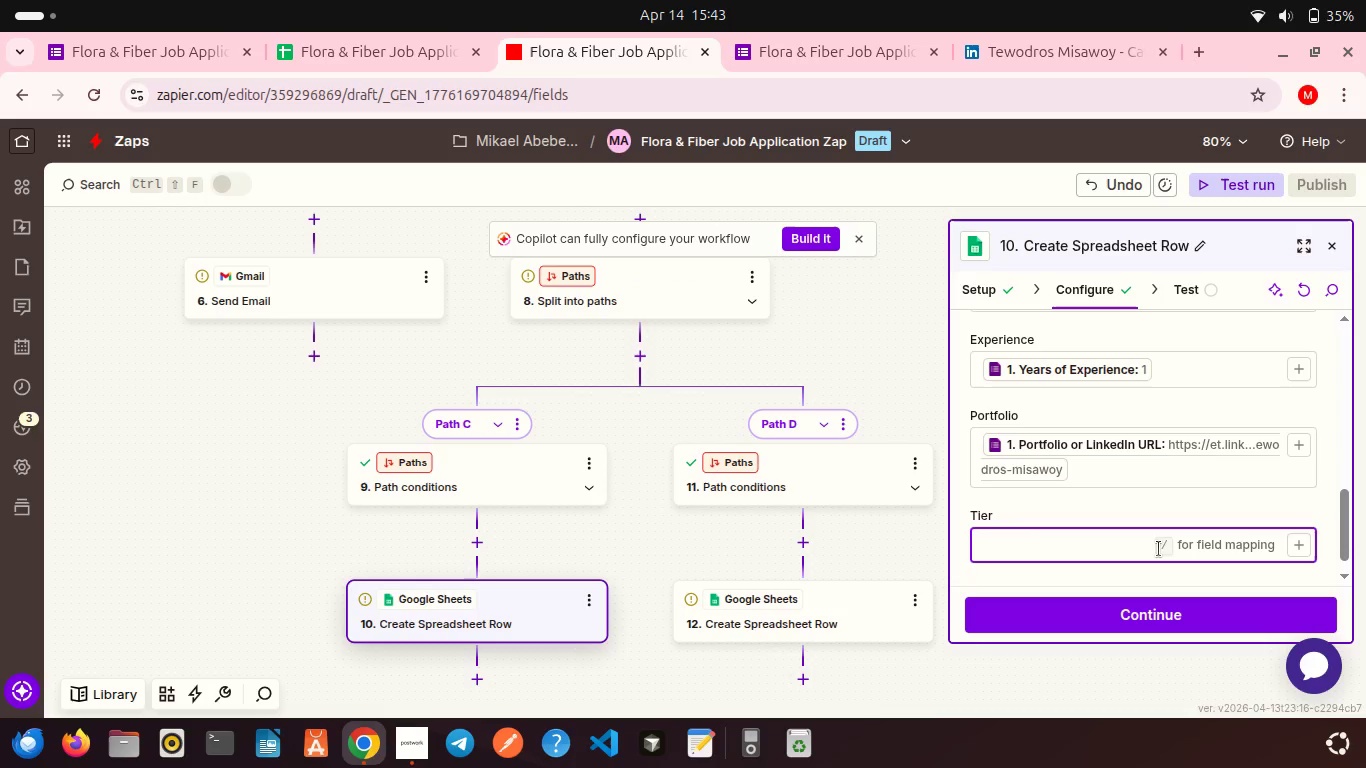 
type(Tier A)
 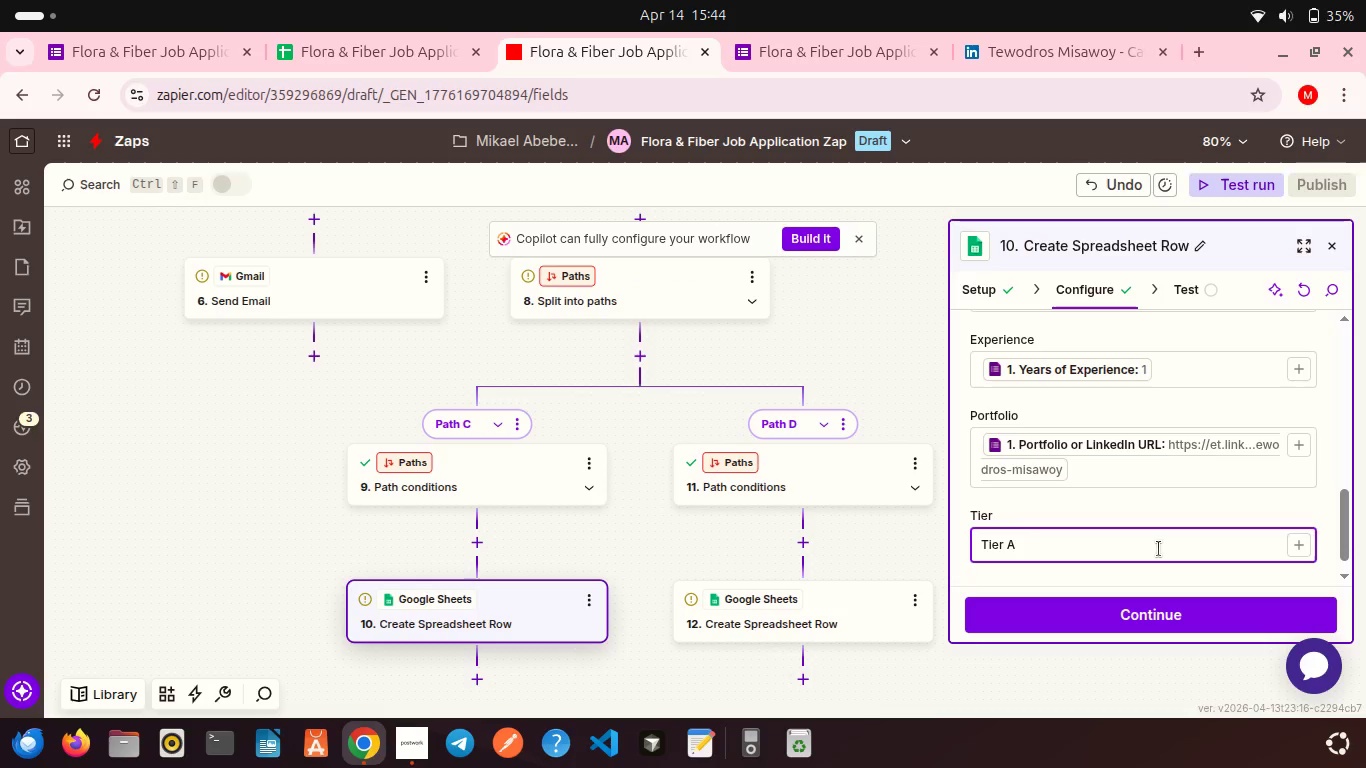 
left_click([1149, 591])
 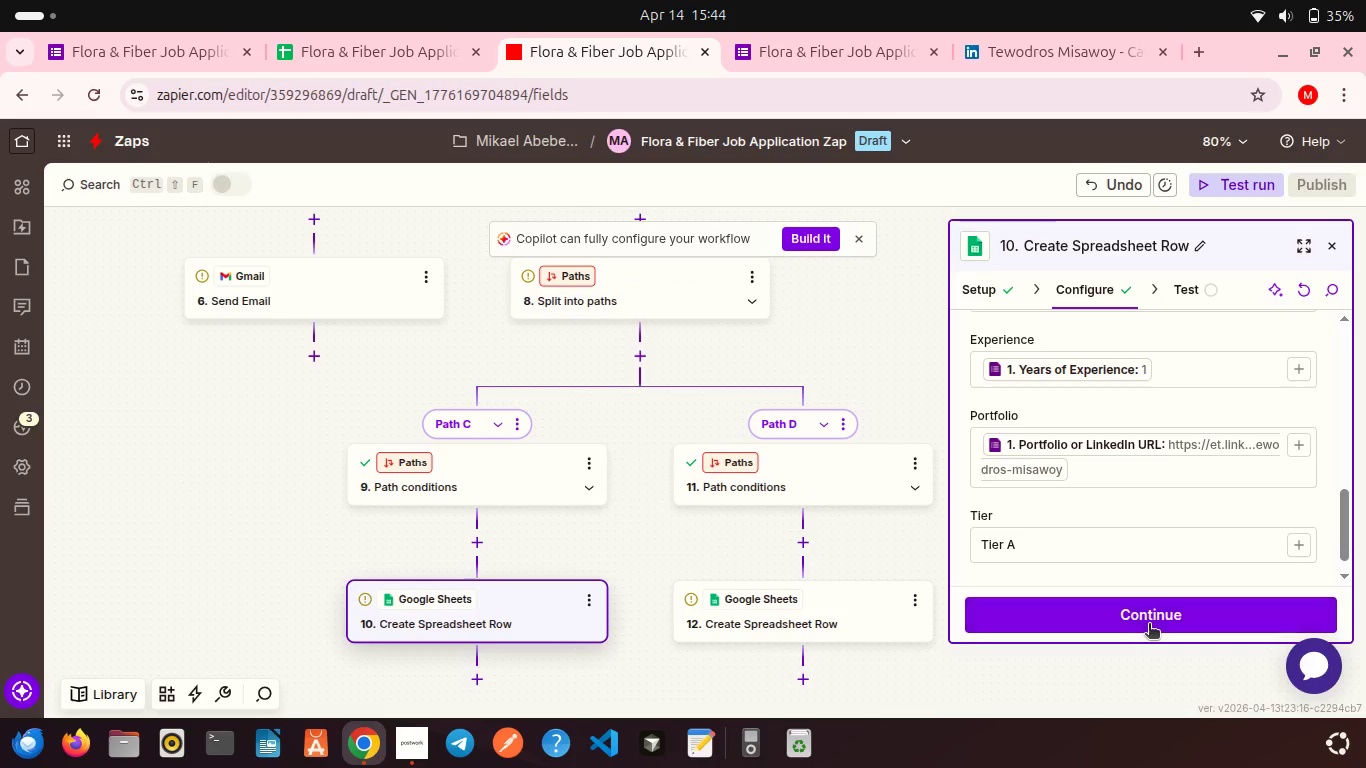 
left_click([1149, 625])
 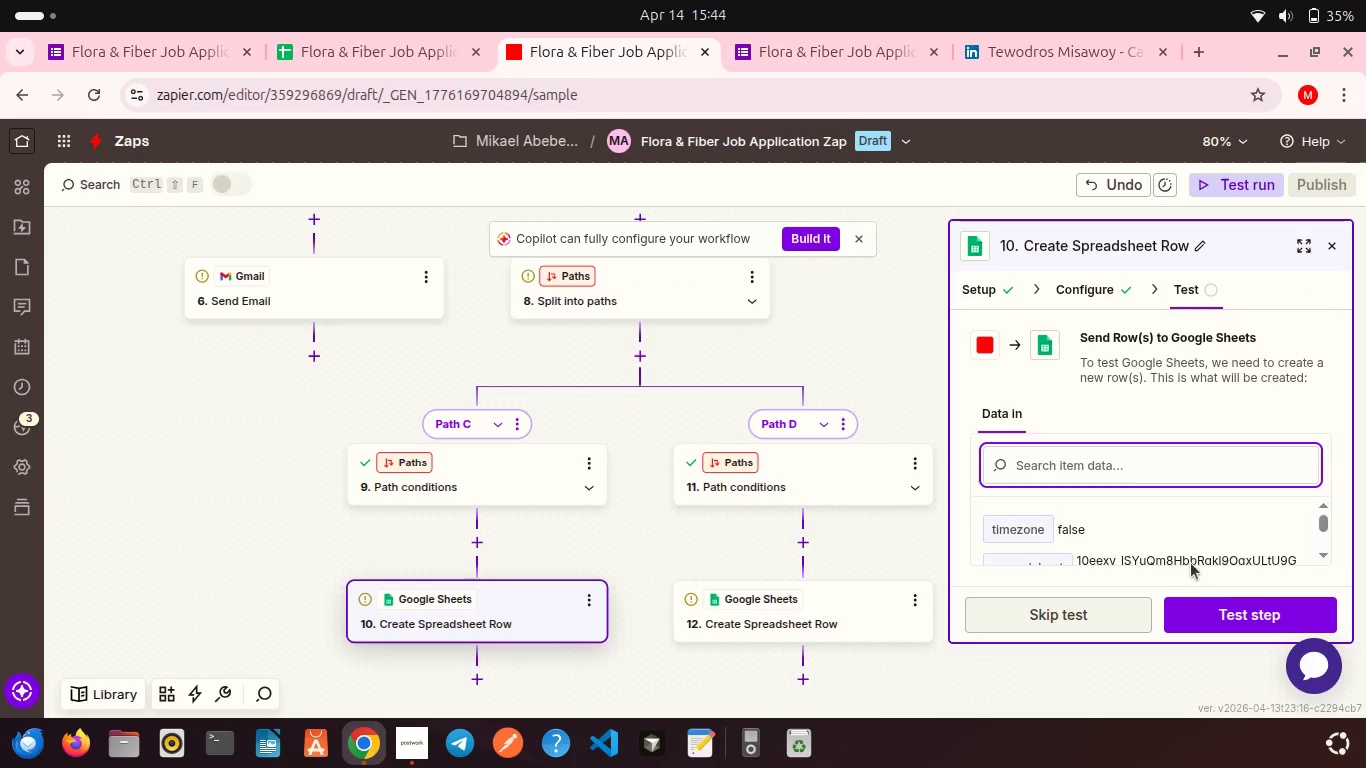 
scroll: coordinate [1185, 554], scroll_direction: down, amount: 2.0
 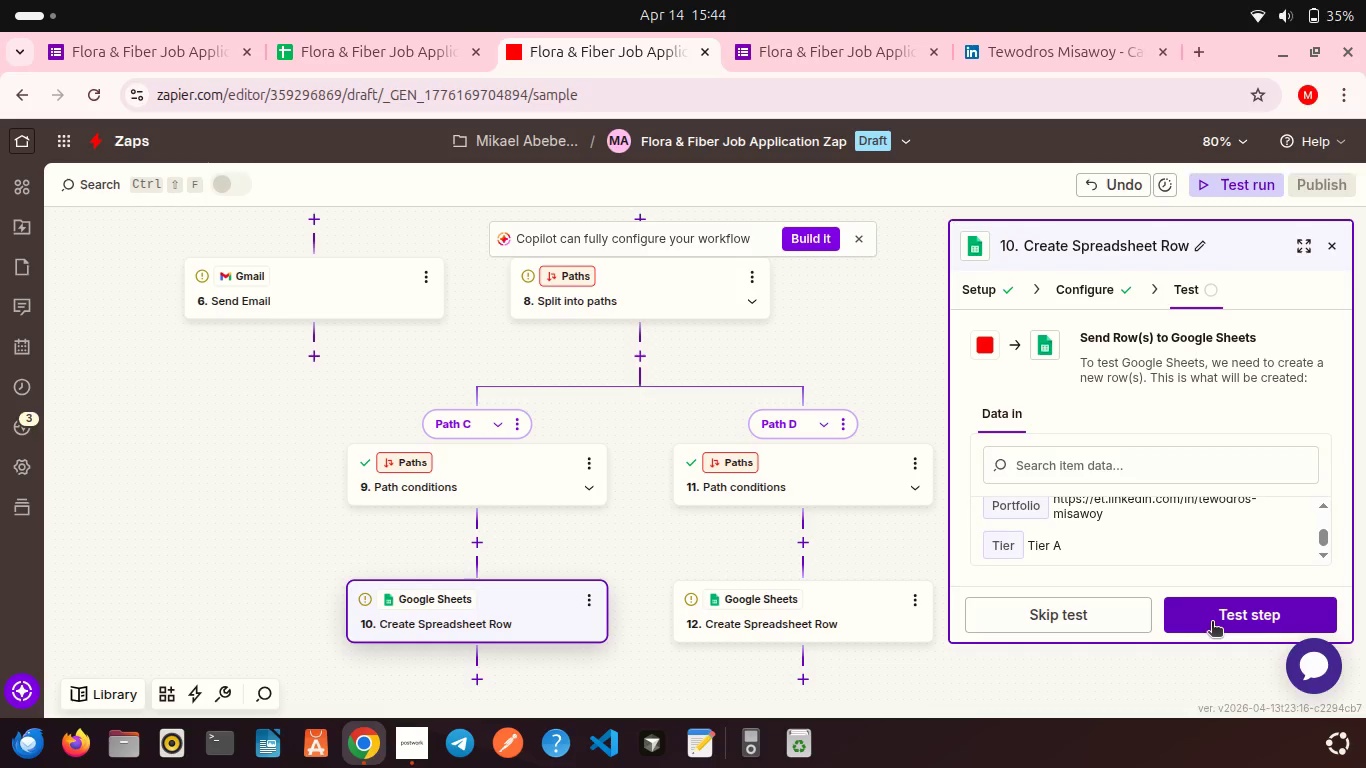 
left_click([1212, 623])
 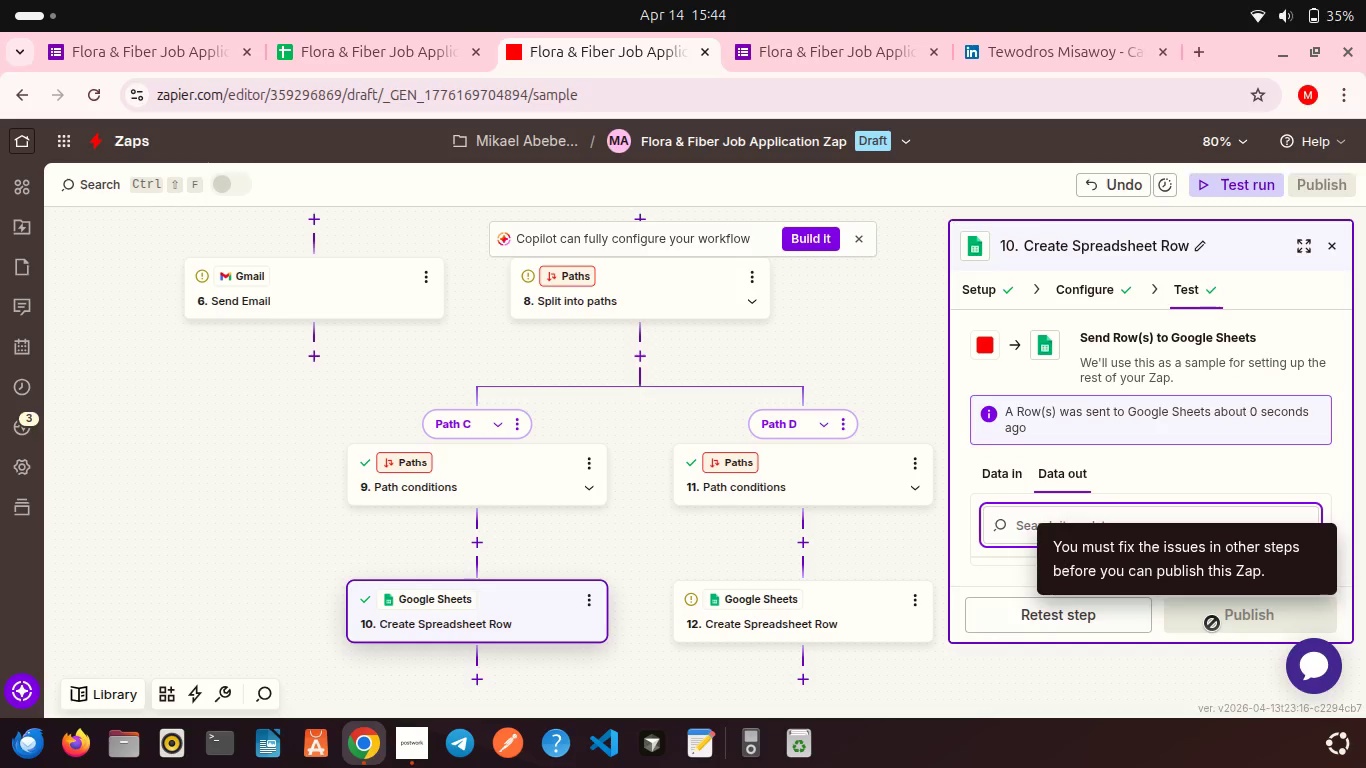 
wait(7.08)
 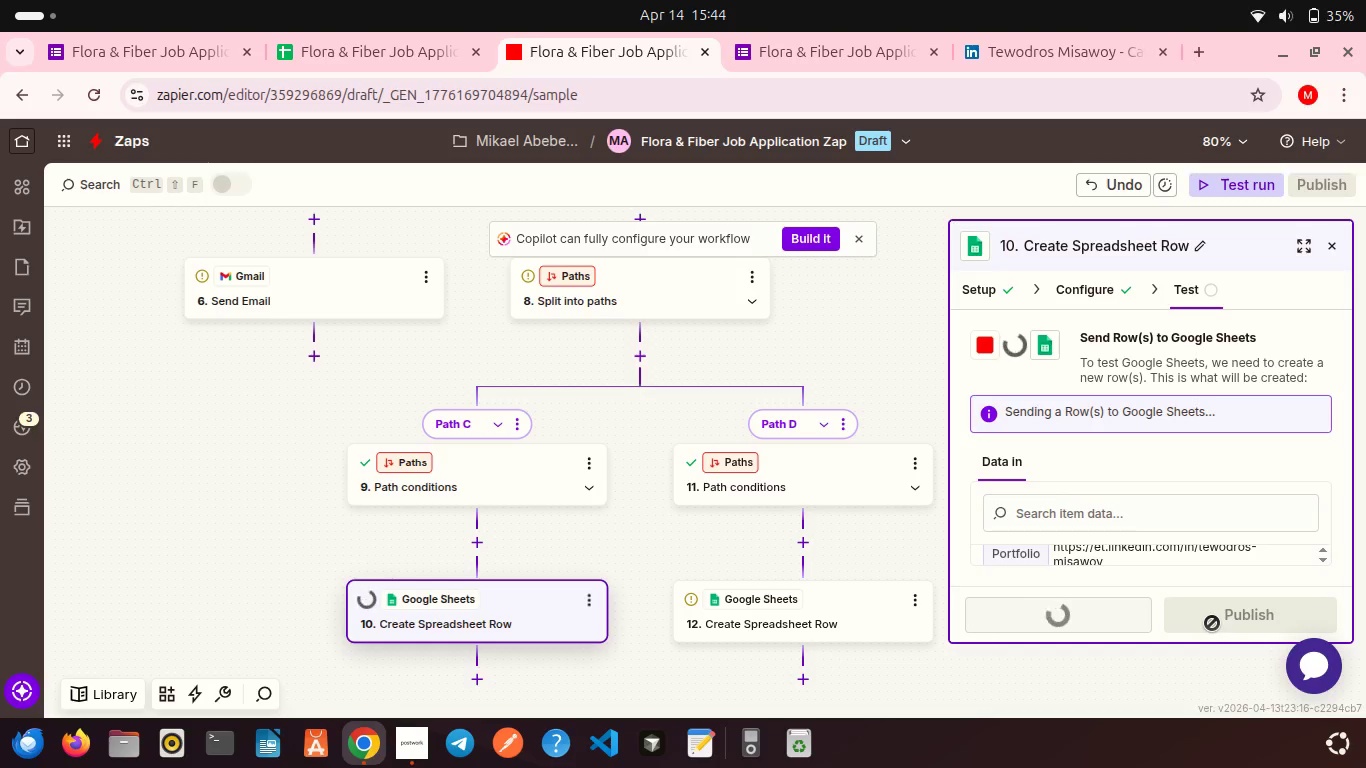 
scroll: coordinate [711, 445], scroll_direction: up, amount: 7.0
 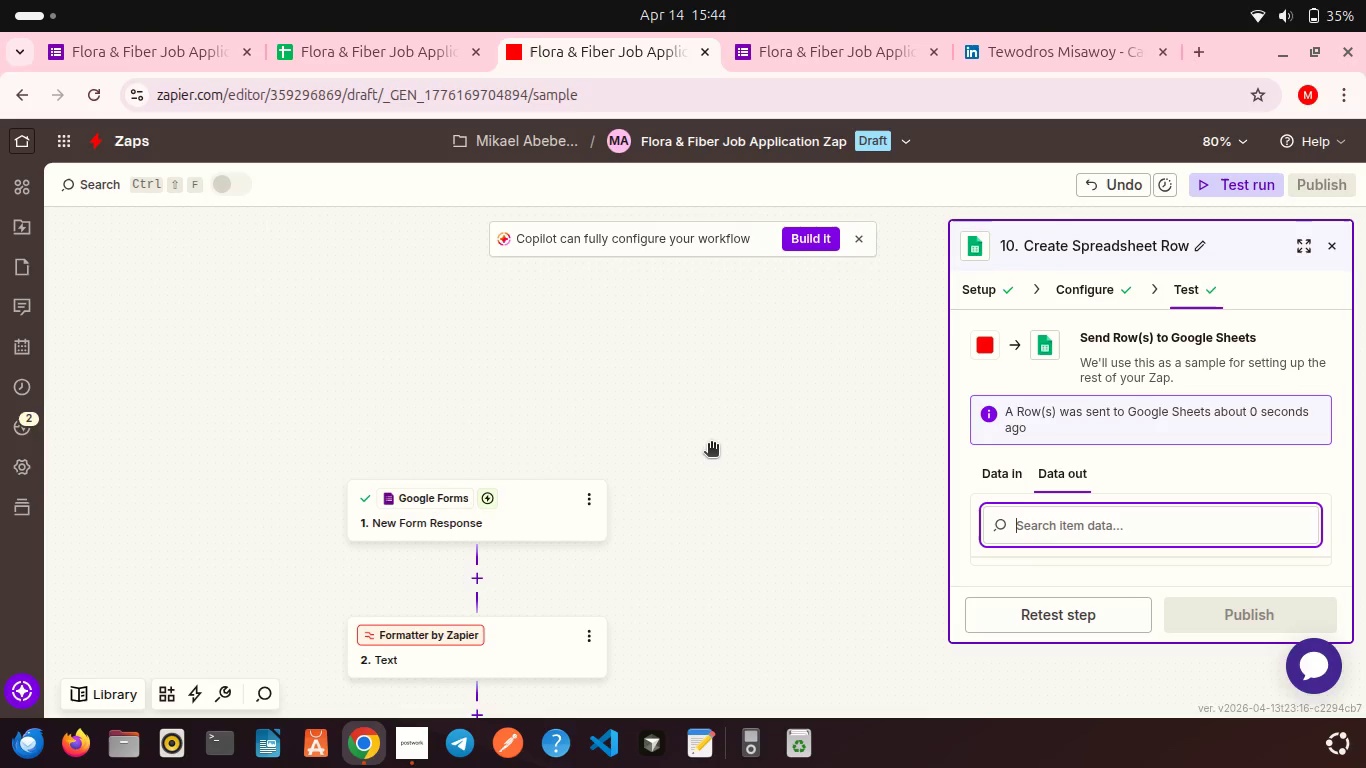 
scroll: coordinate [711, 445], scroll_direction: down, amount: 1.0
 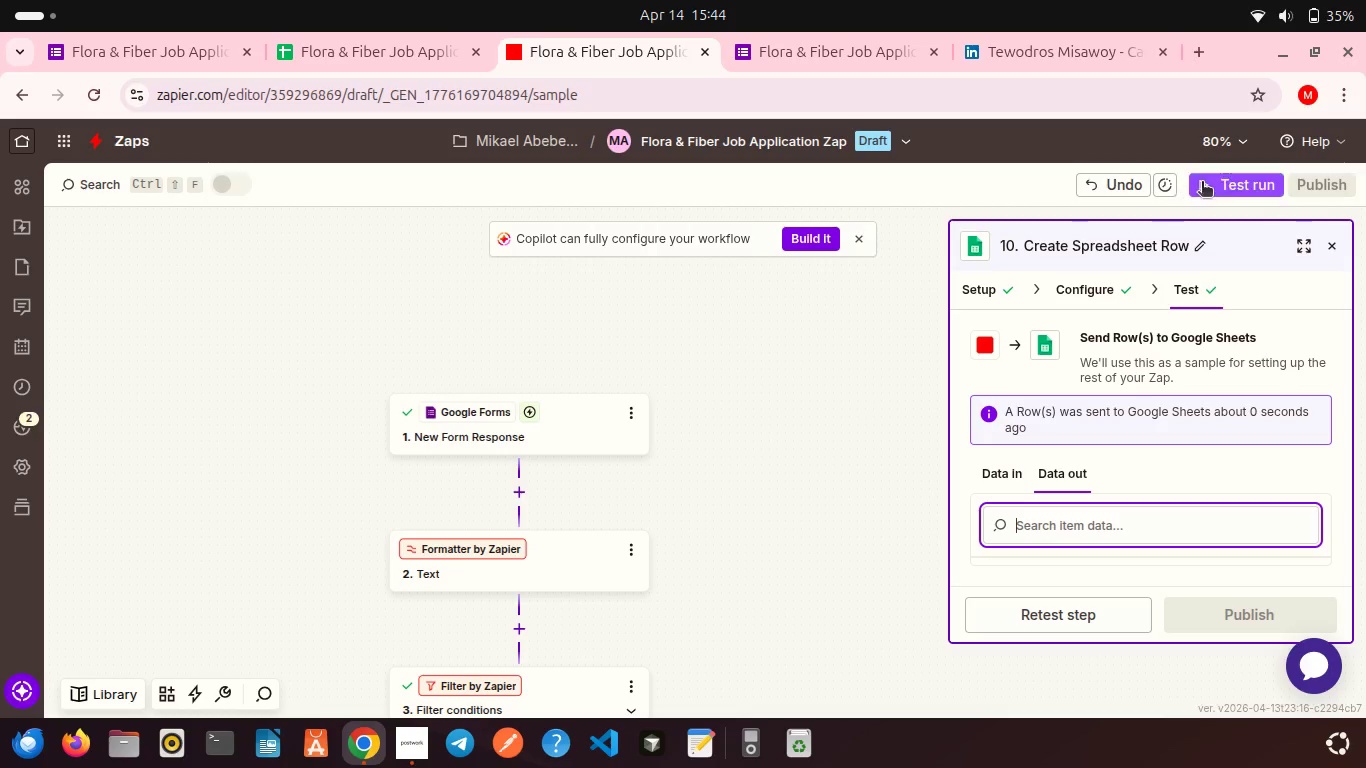 
left_click([1224, 179])
 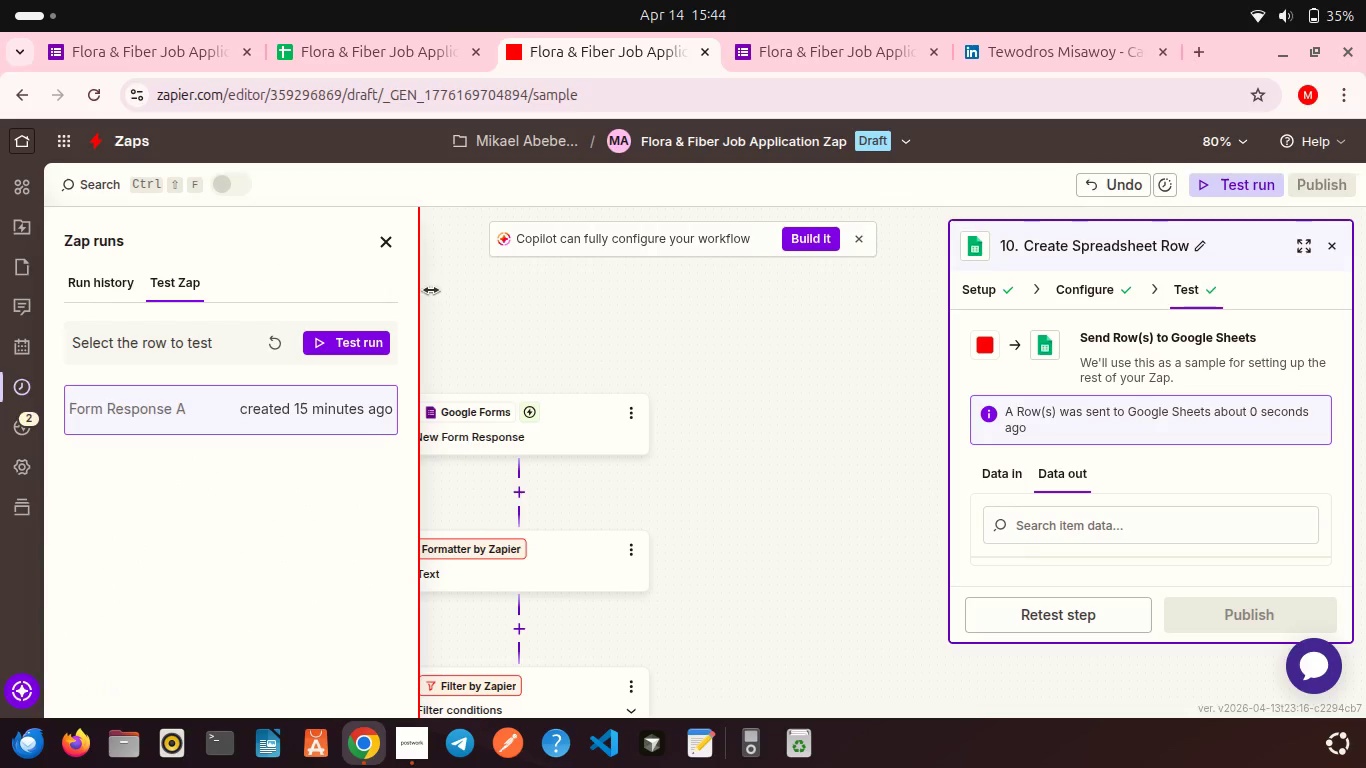 
left_click([338, 346])
 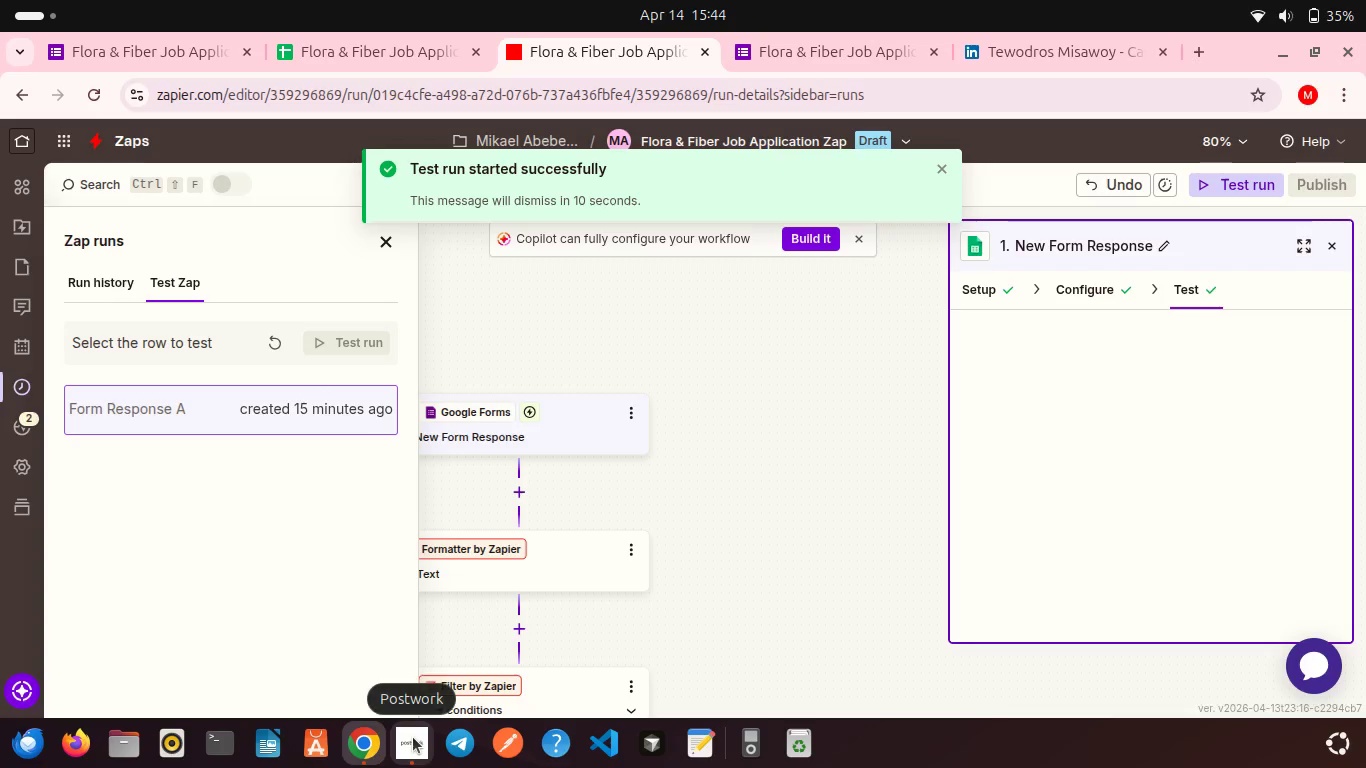 
left_click([414, 763])